 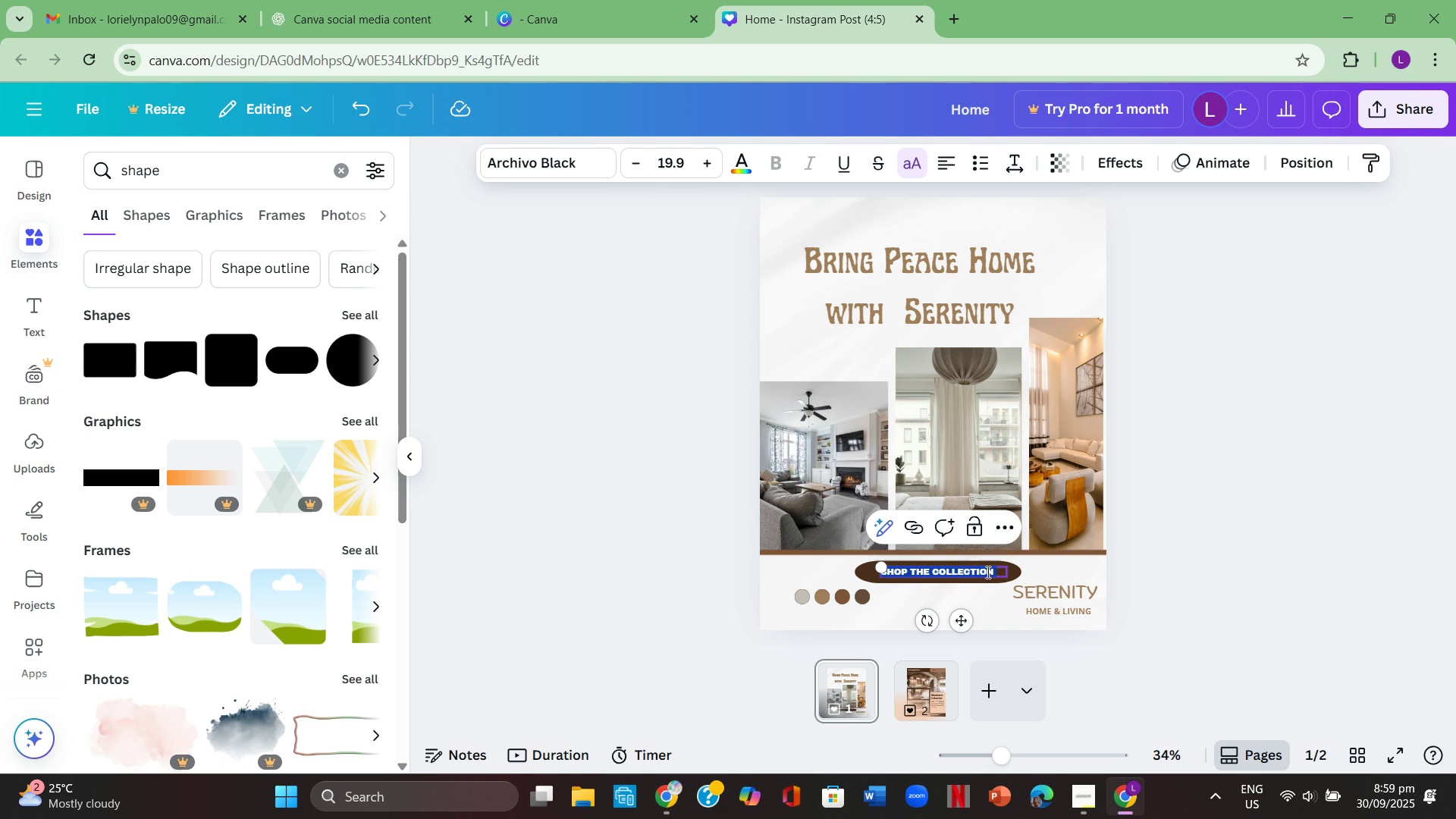 
left_click([741, 162])
 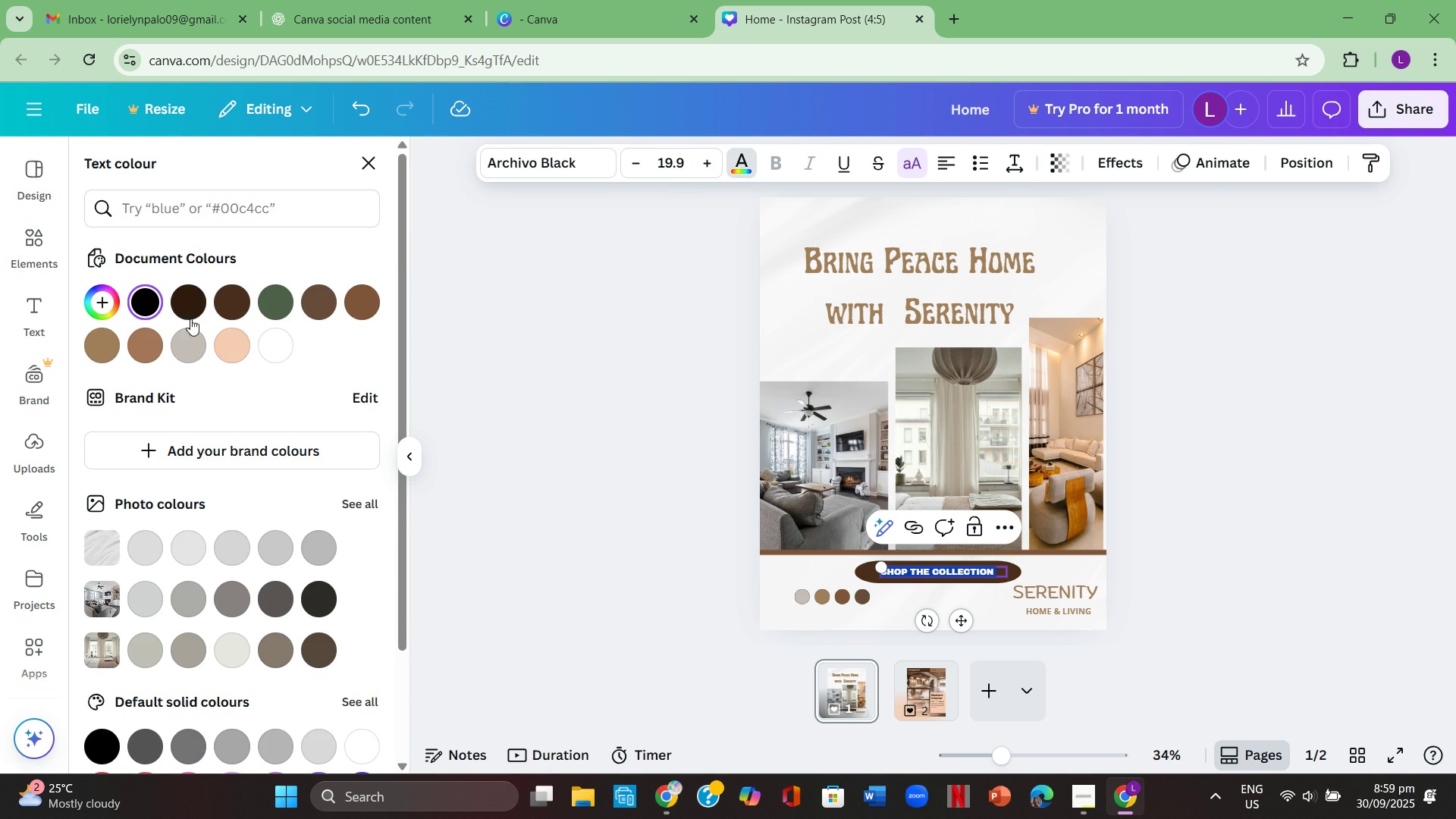 
left_click([282, 344])
 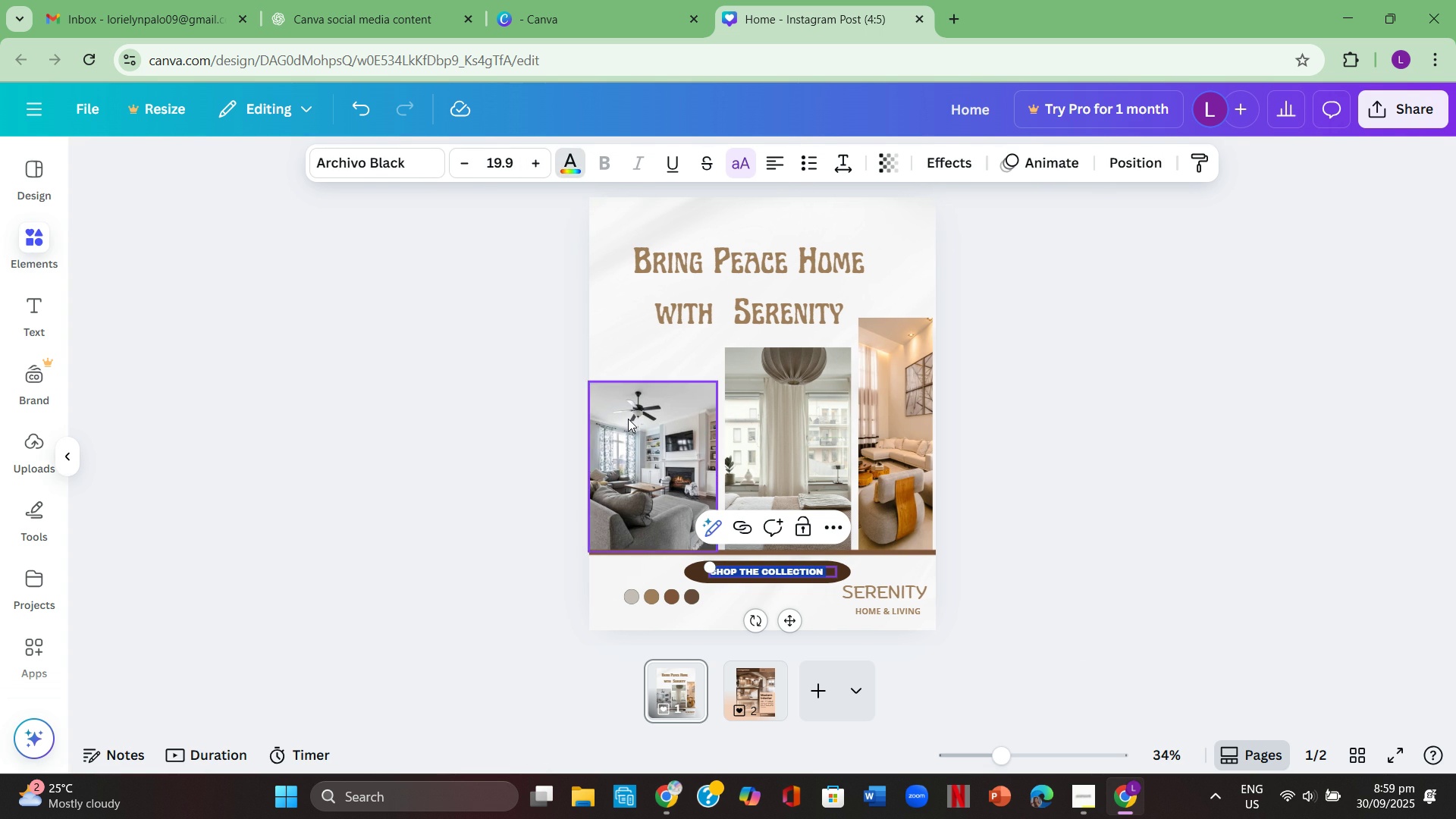 
double_click([628, 419])
 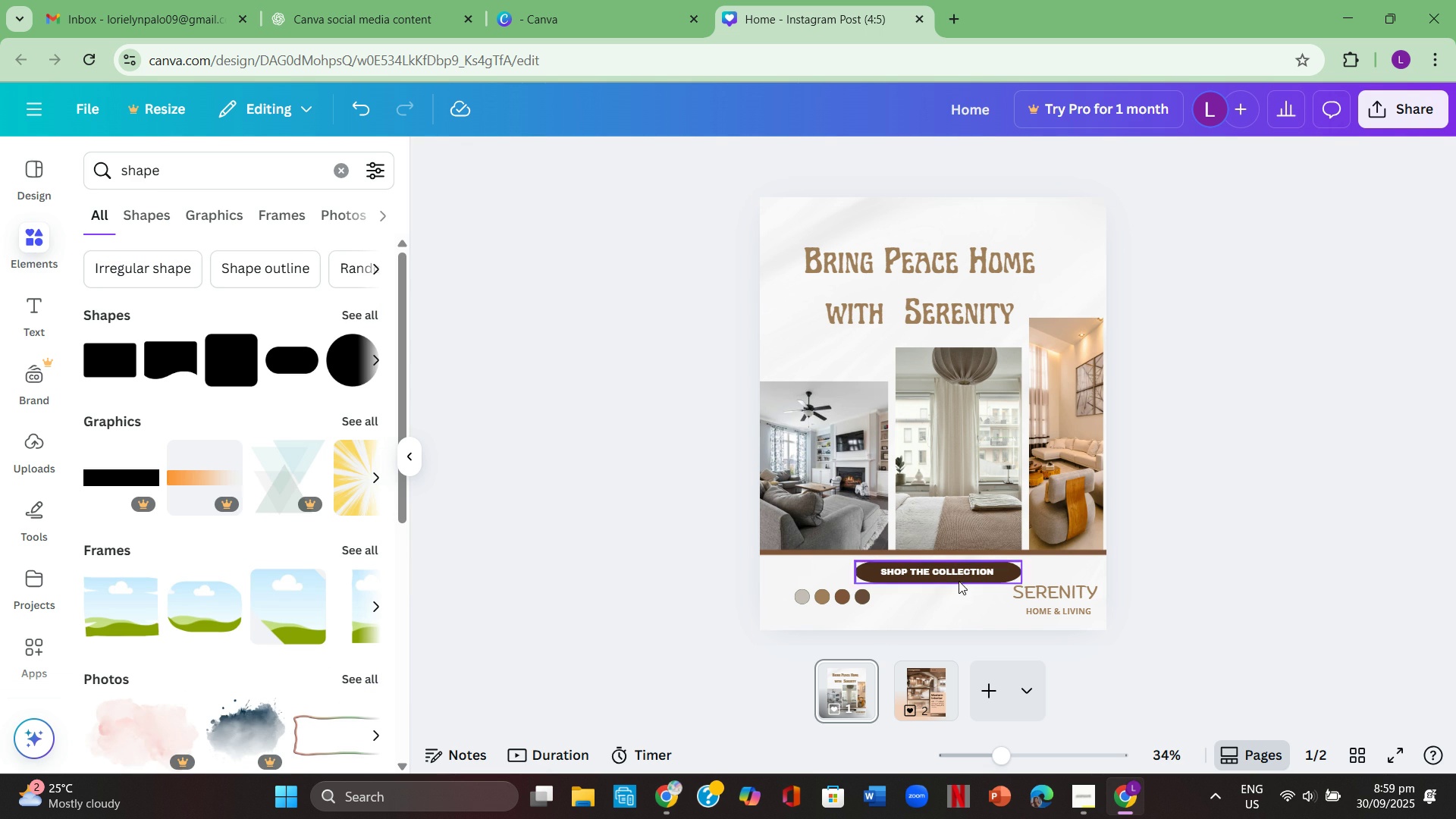 
left_click([962, 569])
 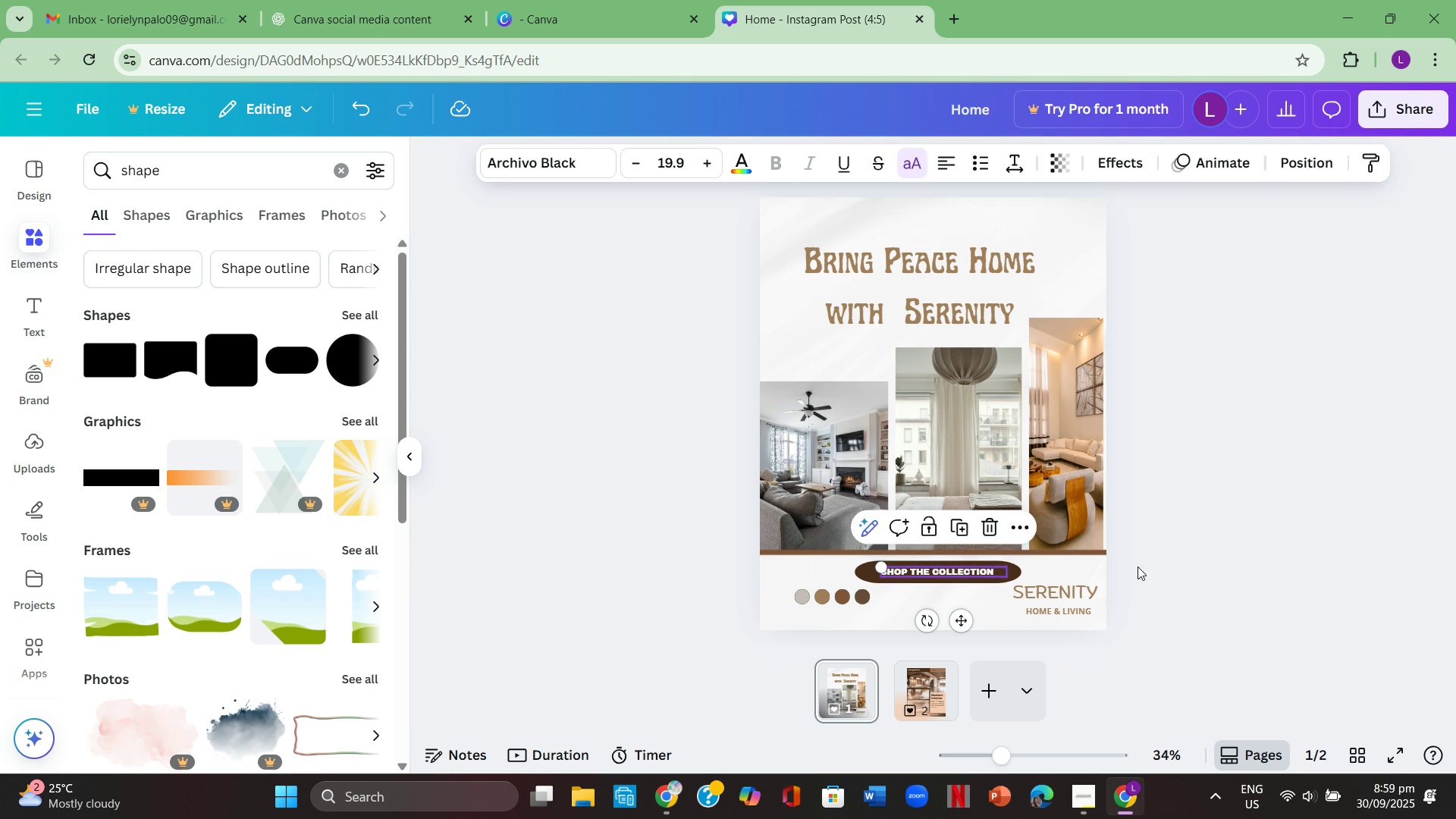 
left_click([1138, 566])